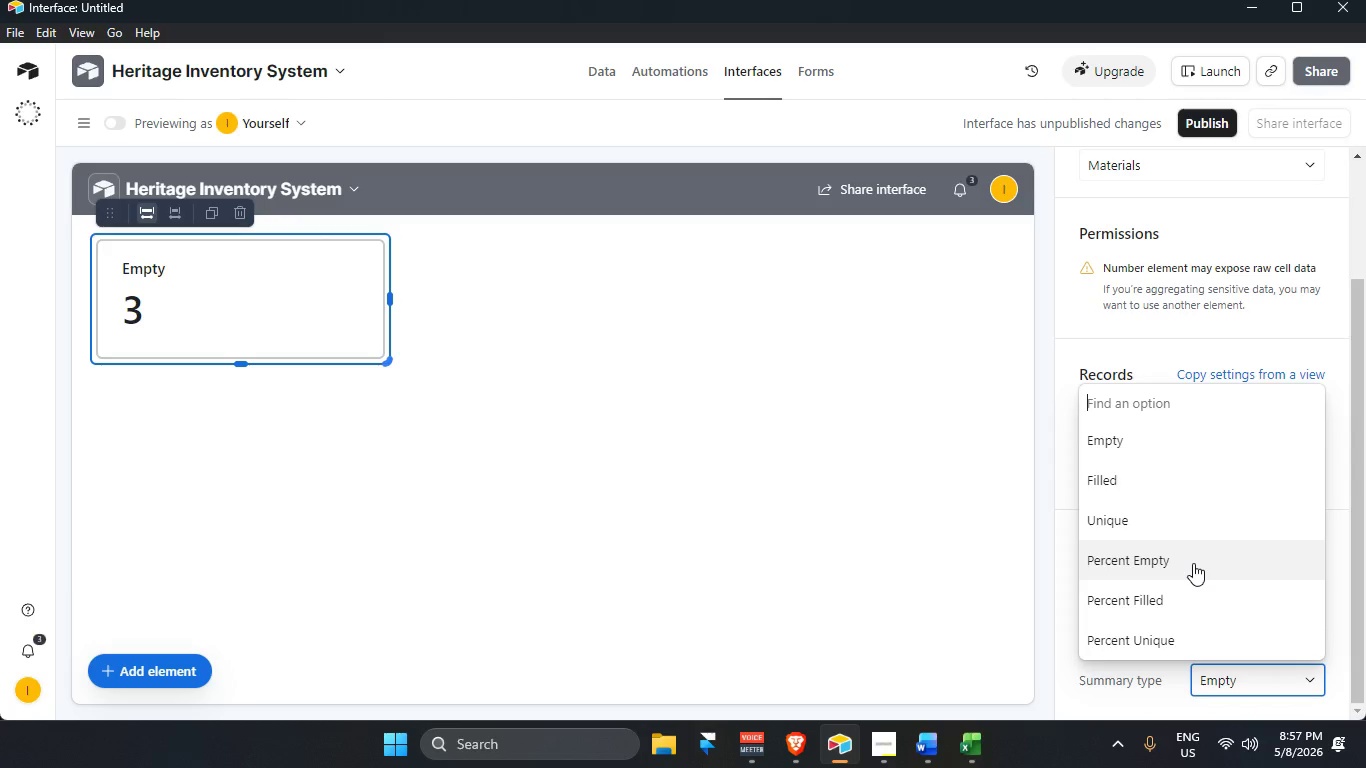 
scroll: coordinate [1193, 563], scroll_direction: up, amount: 3.0
 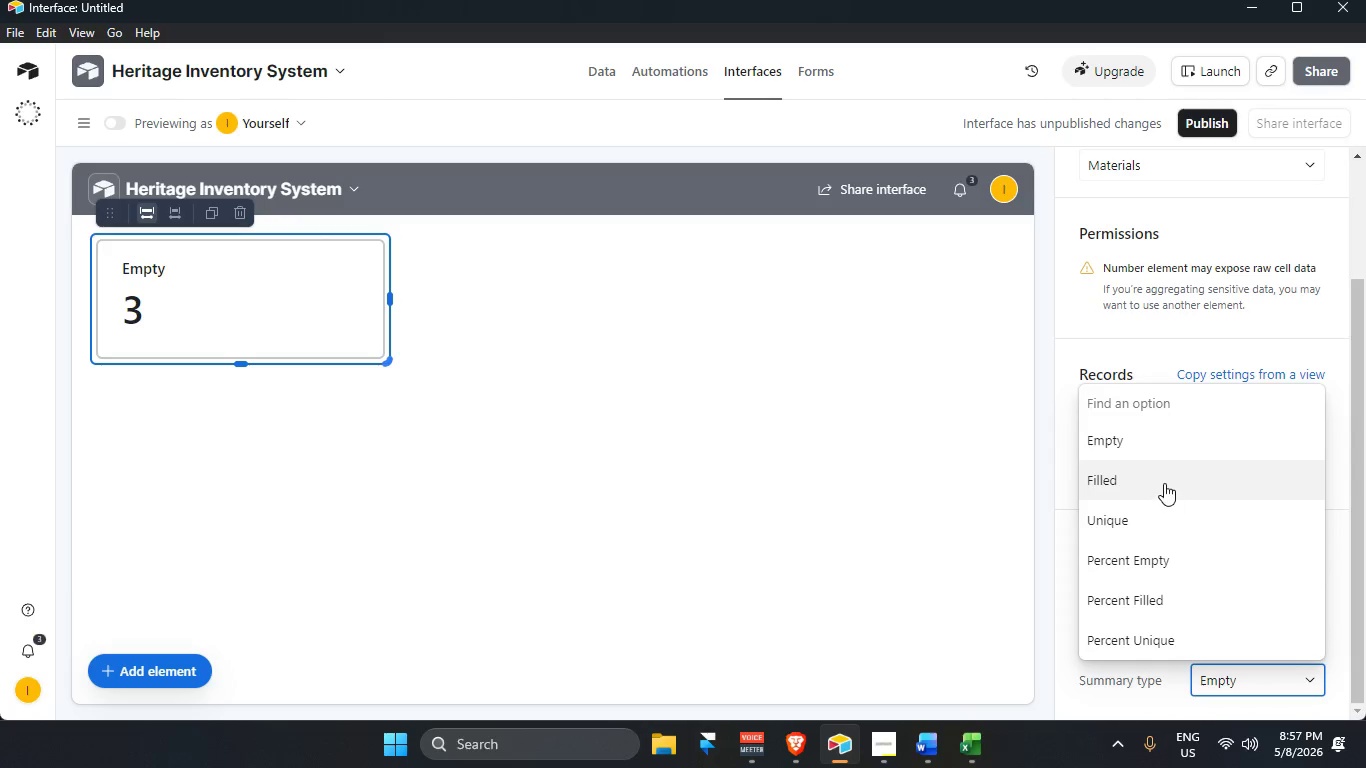 
left_click([1161, 478])
 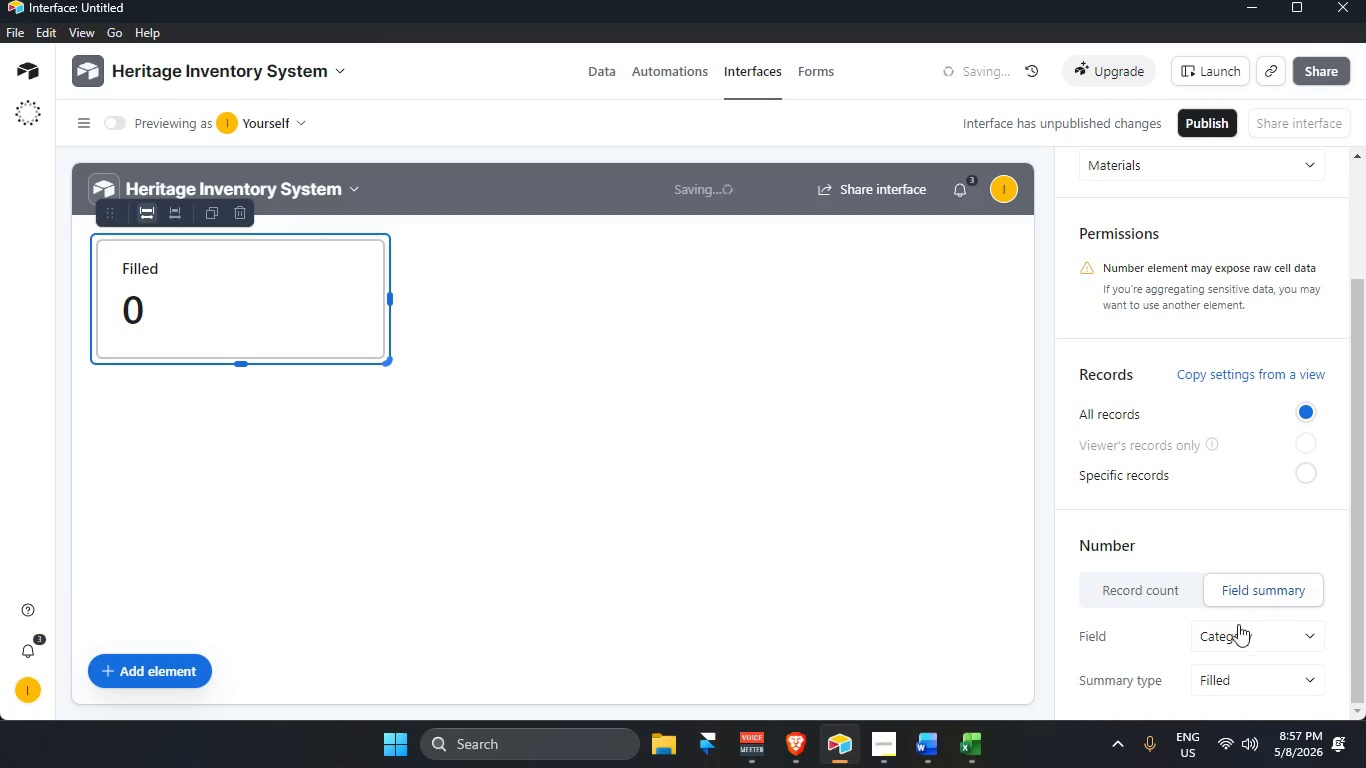 
left_click([1254, 682])
 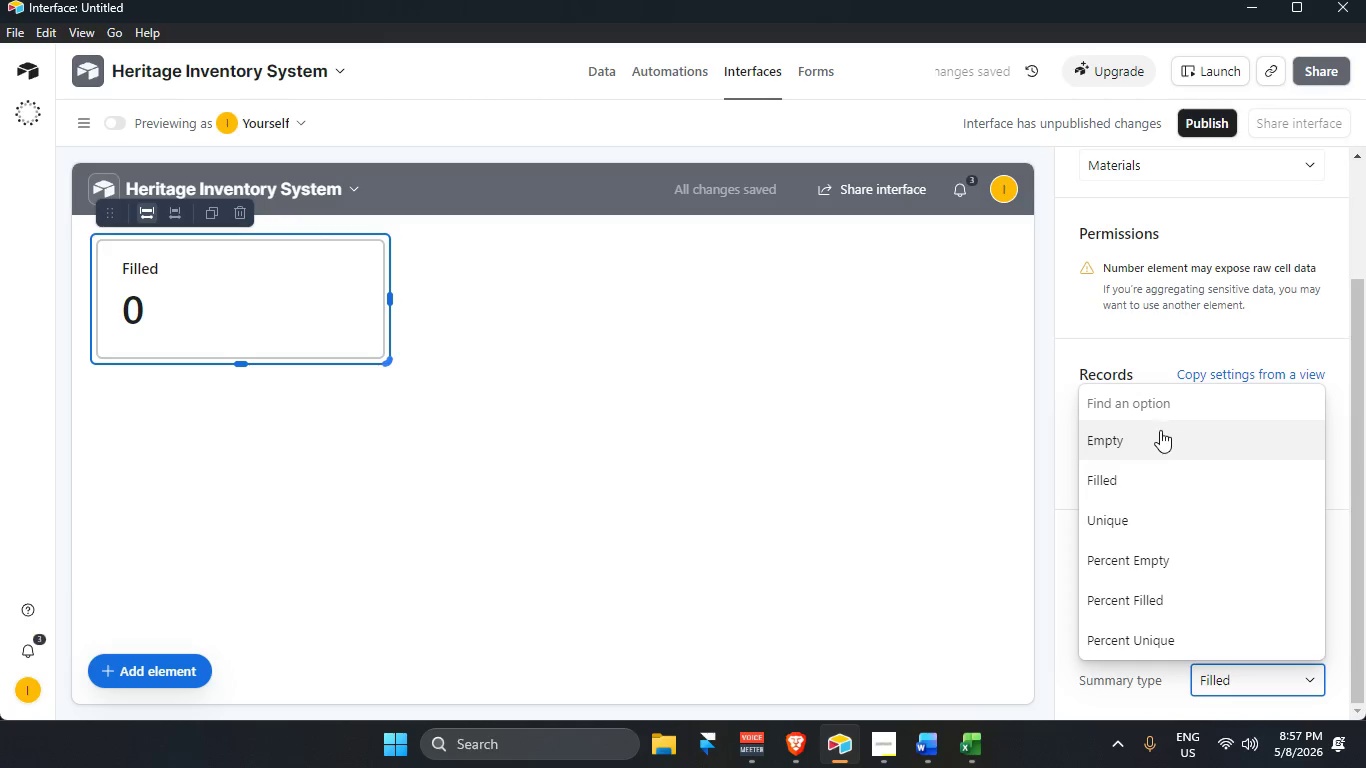 
left_click([1160, 441])
 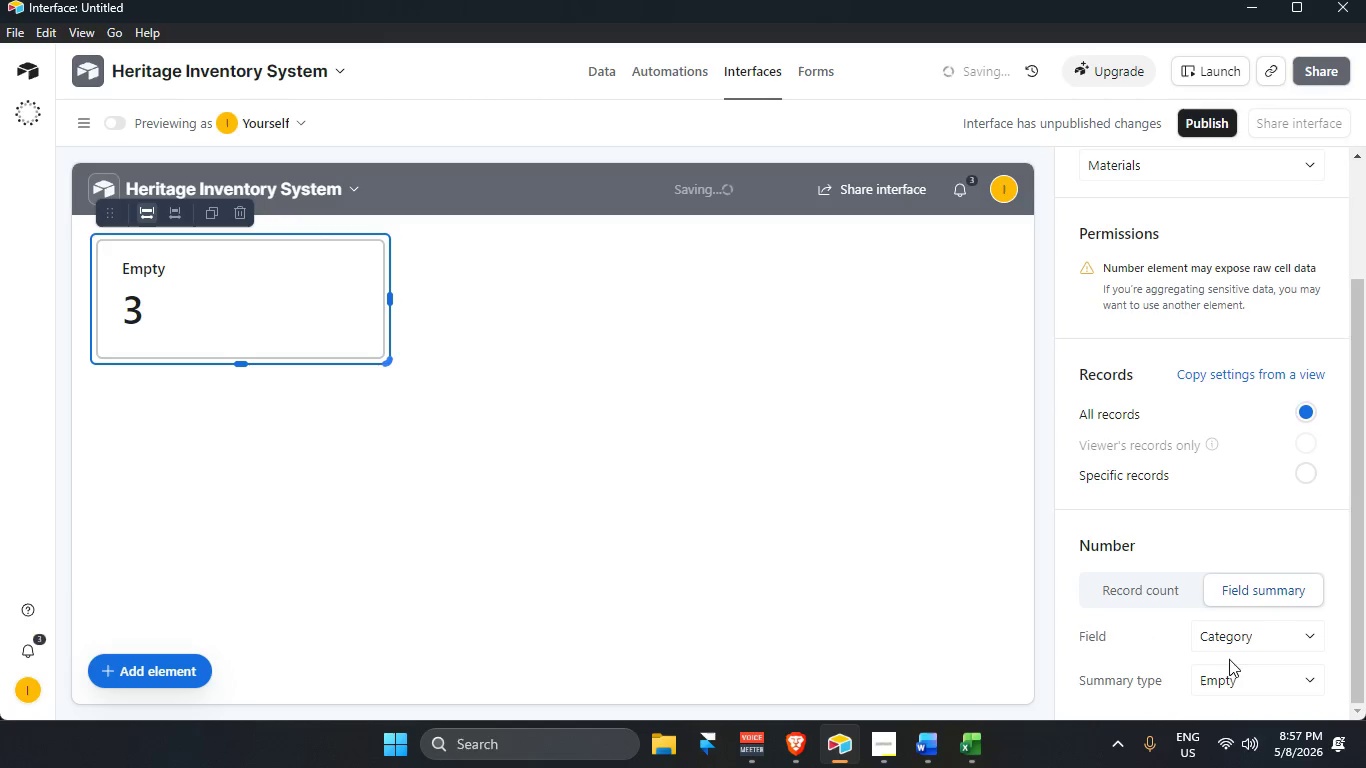 
left_click([1235, 681])
 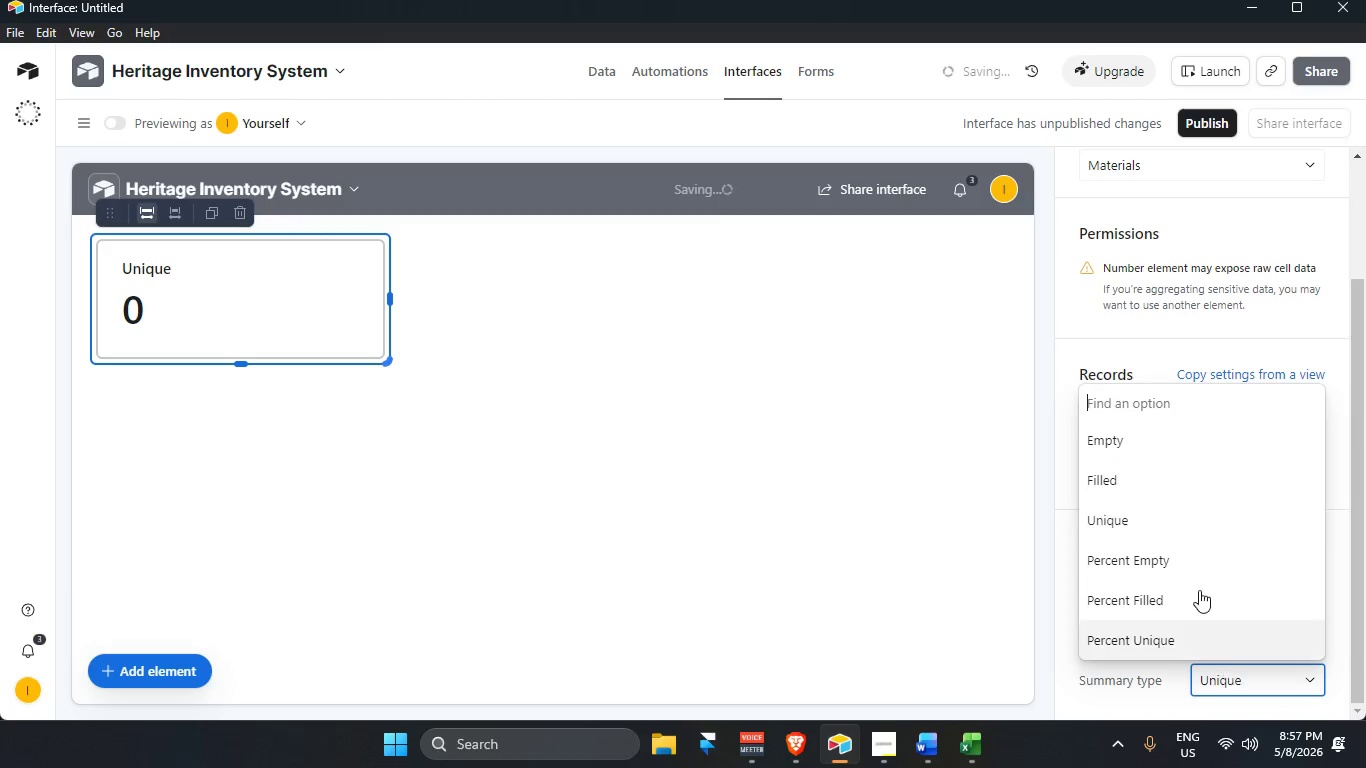 
left_click([1171, 546])
 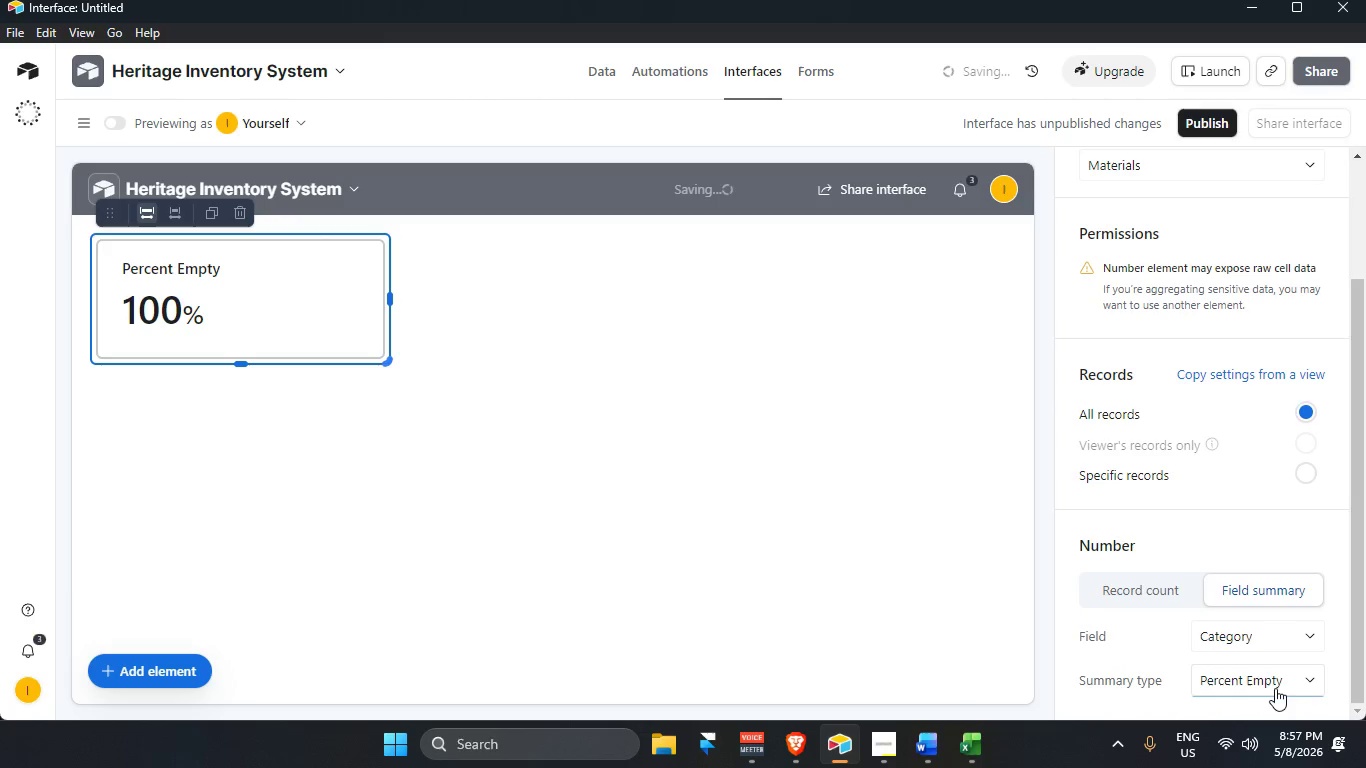 
left_click([1276, 668])
 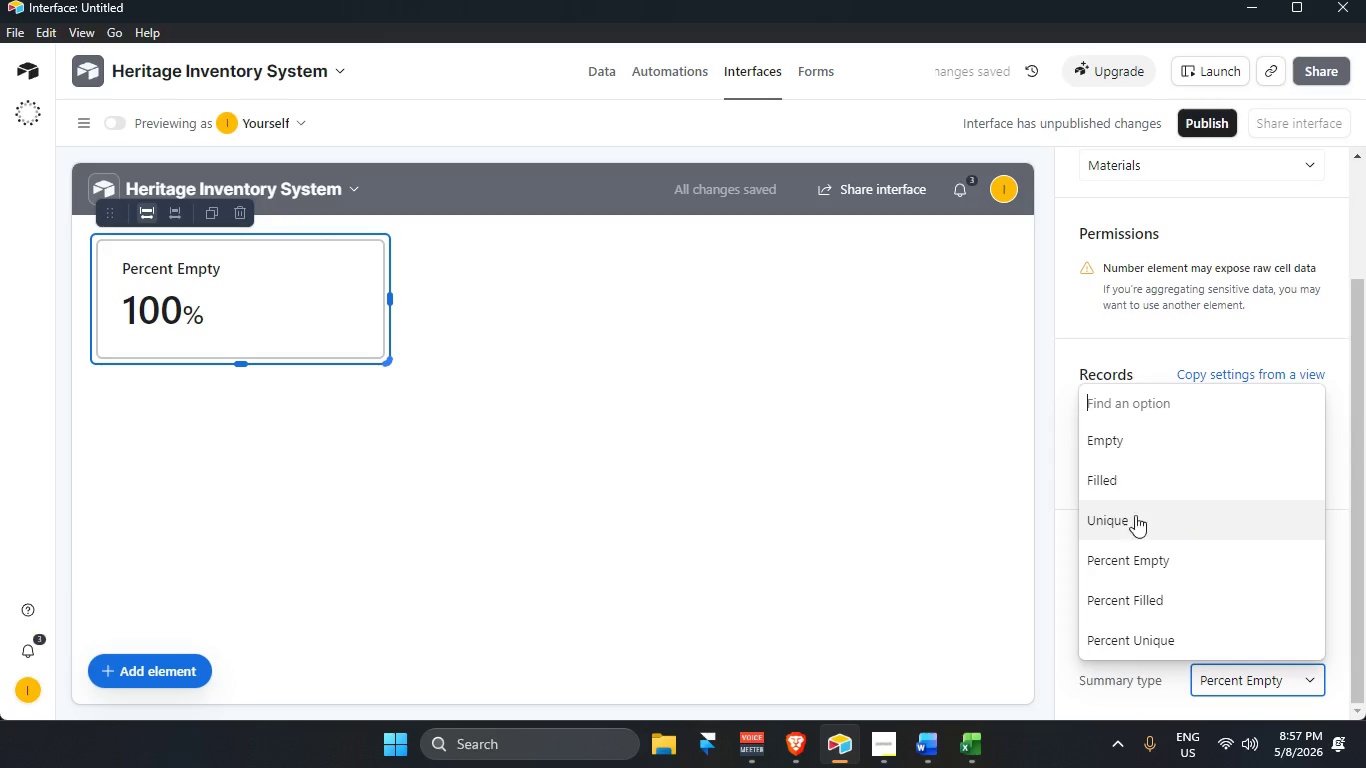 
left_click([1064, 507])
 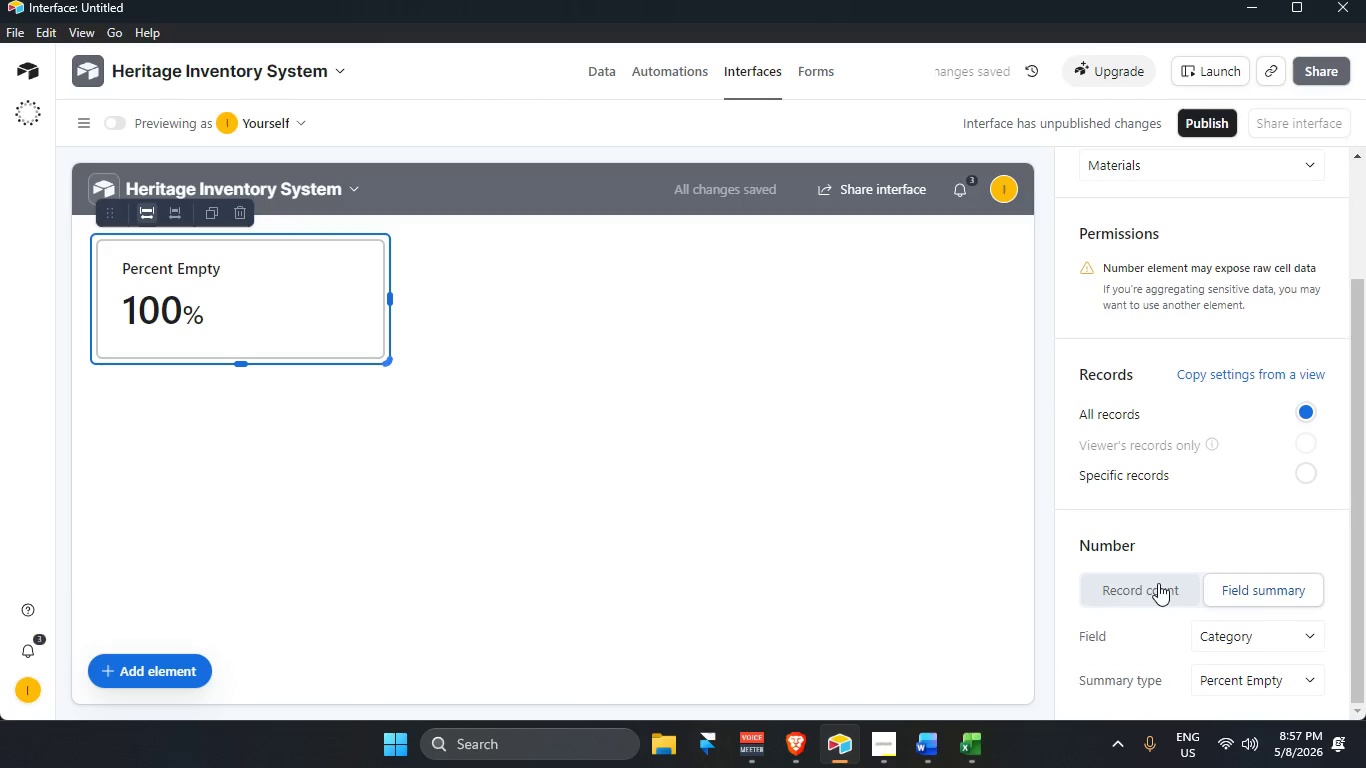 
left_click([1158, 583])
 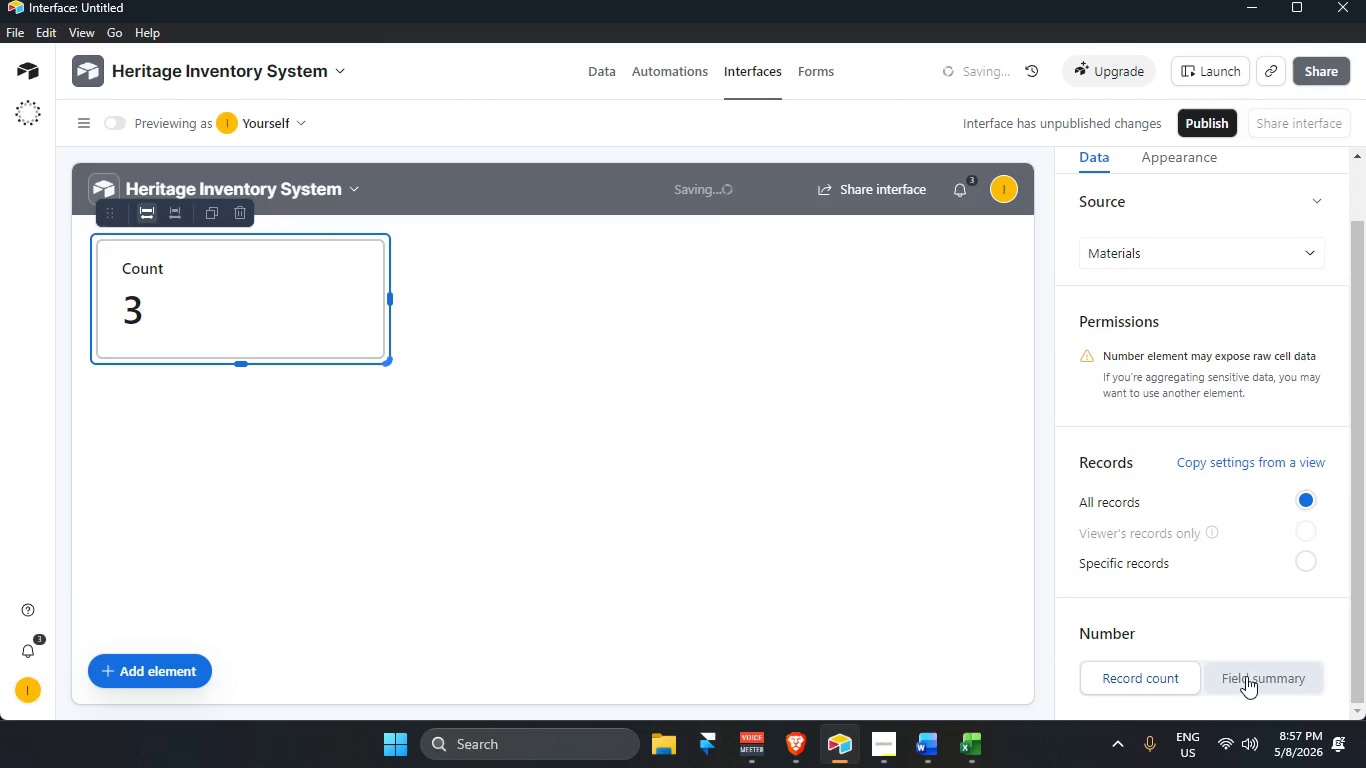 
scroll: coordinate [1210, 608], scroll_direction: down, amount: 11.0
 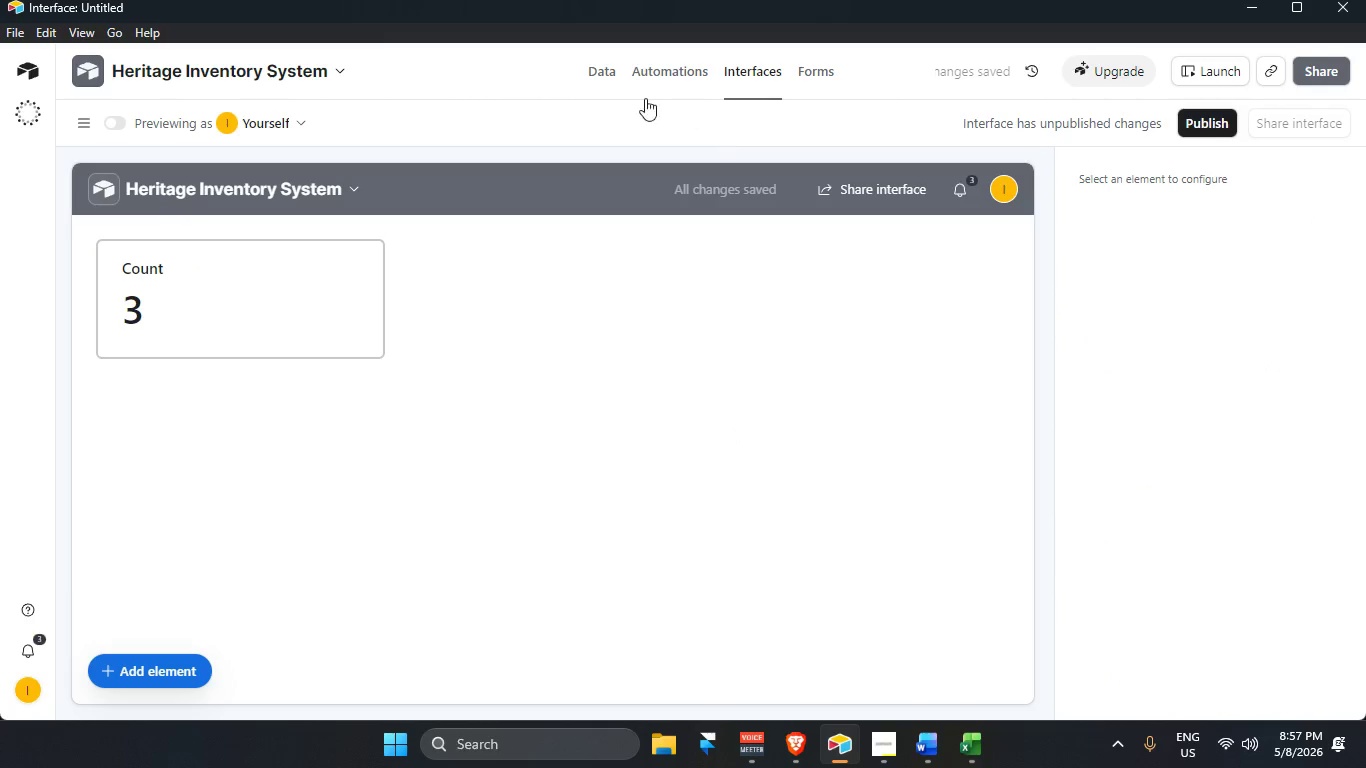 
left_click([606, 69])
 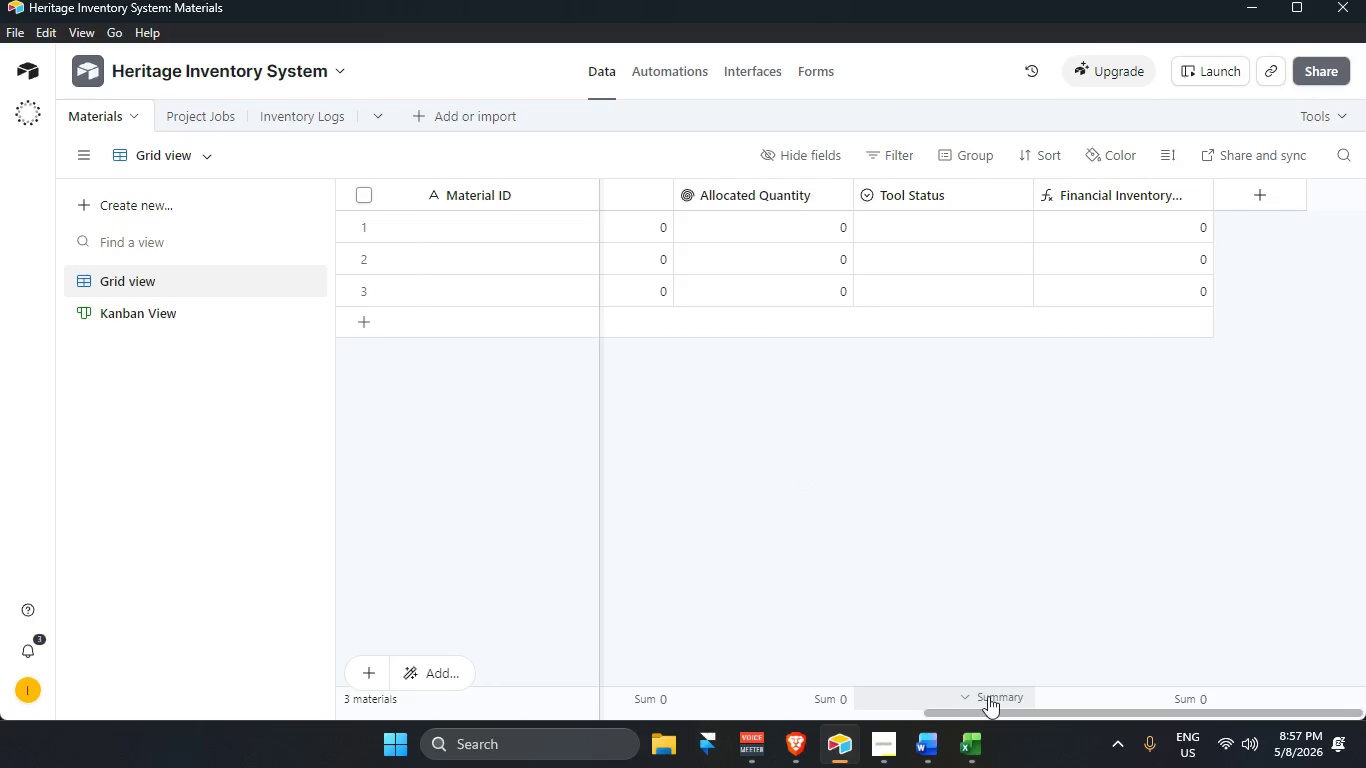 
left_click_drag(start_coordinate=[1027, 715], to_coordinate=[366, 698])
 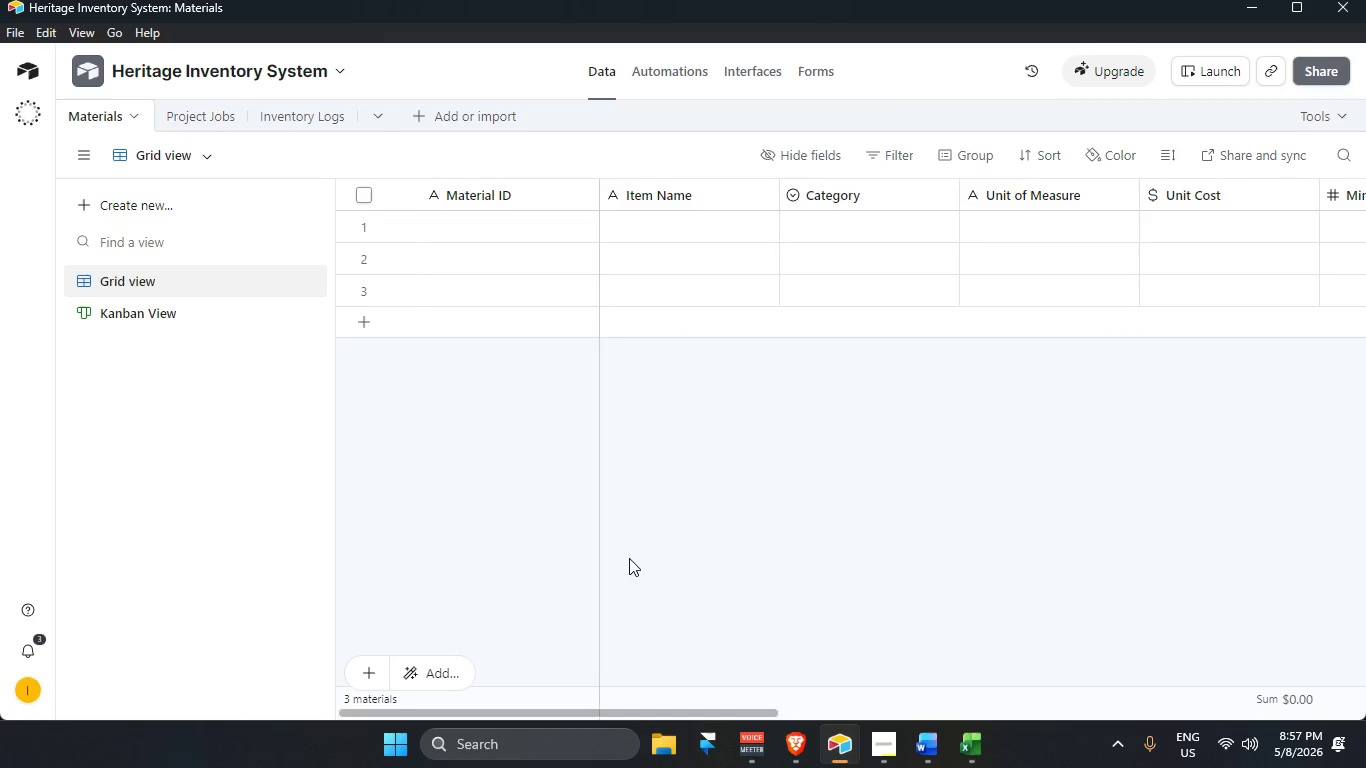 
wait(10.24)
 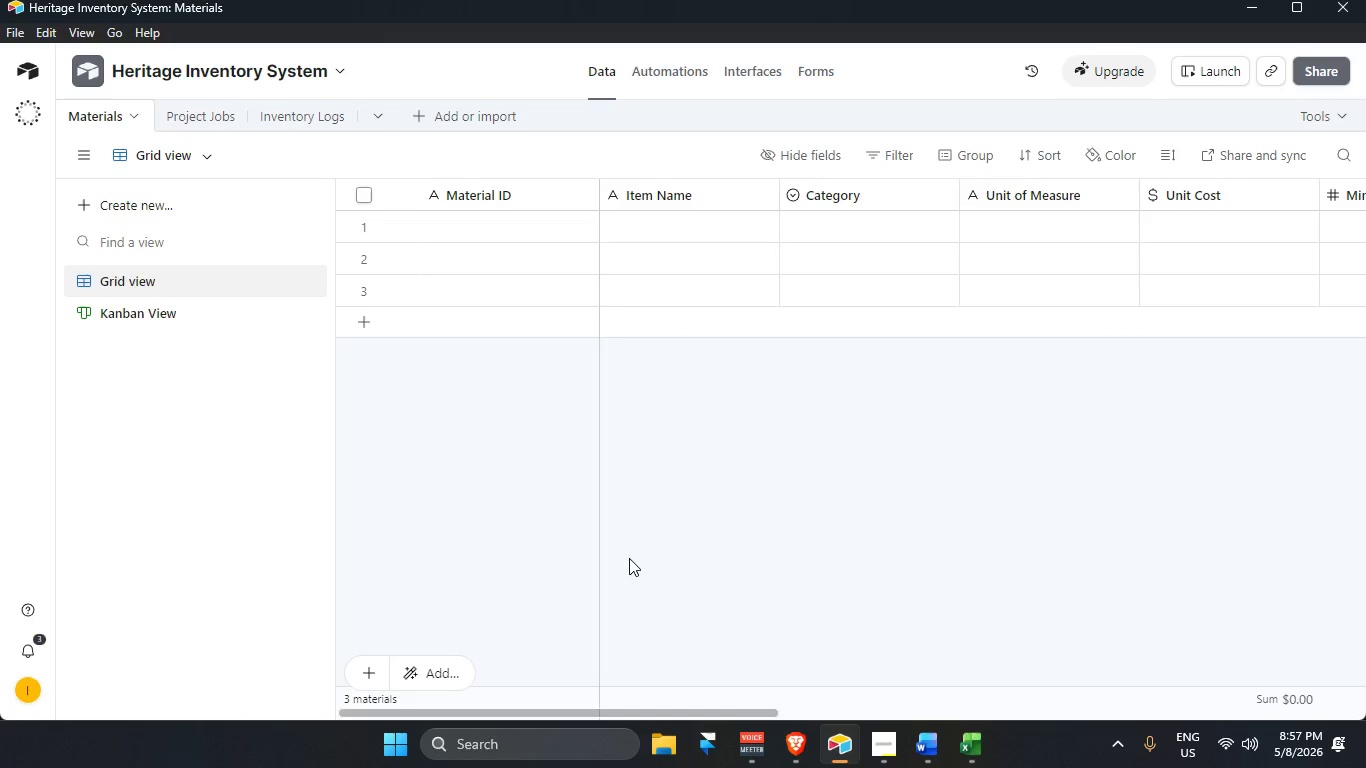 
double_click([850, 237])
 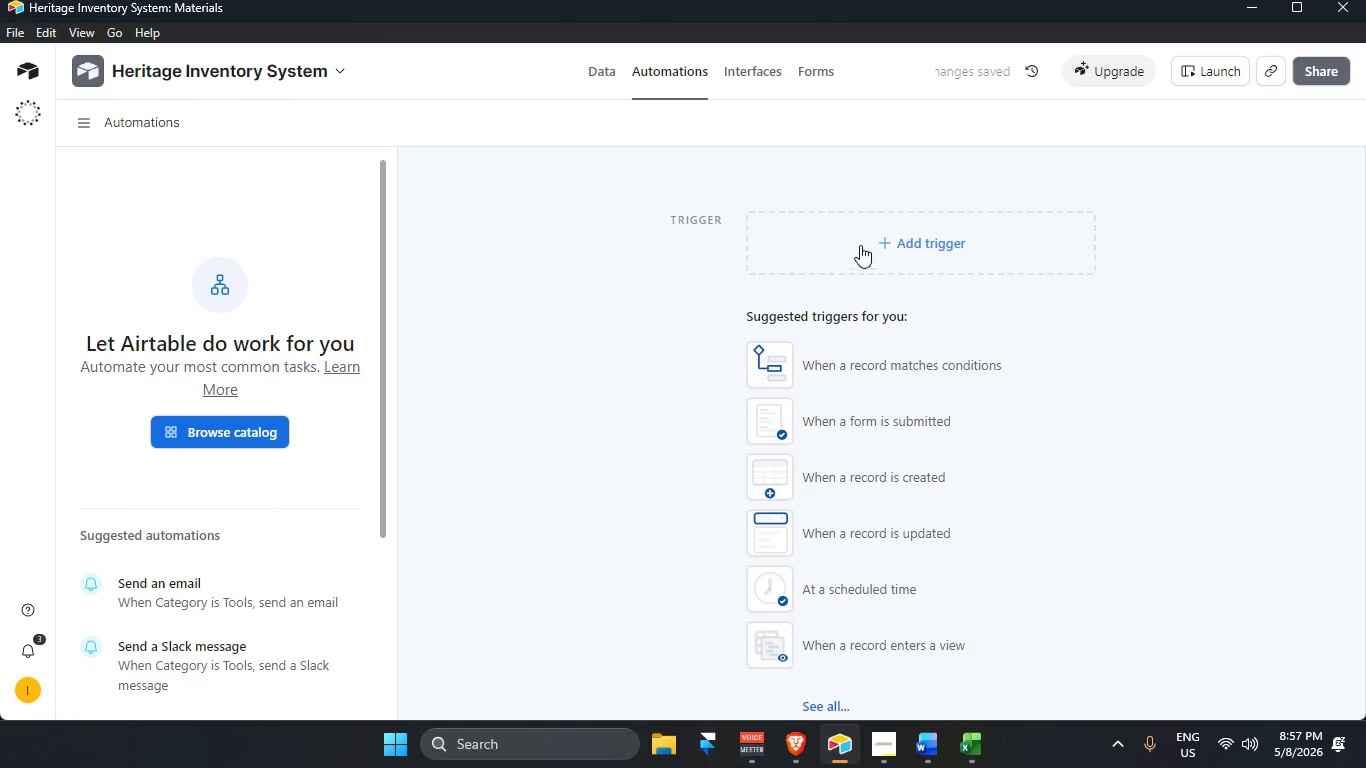 
left_click([860, 245])
 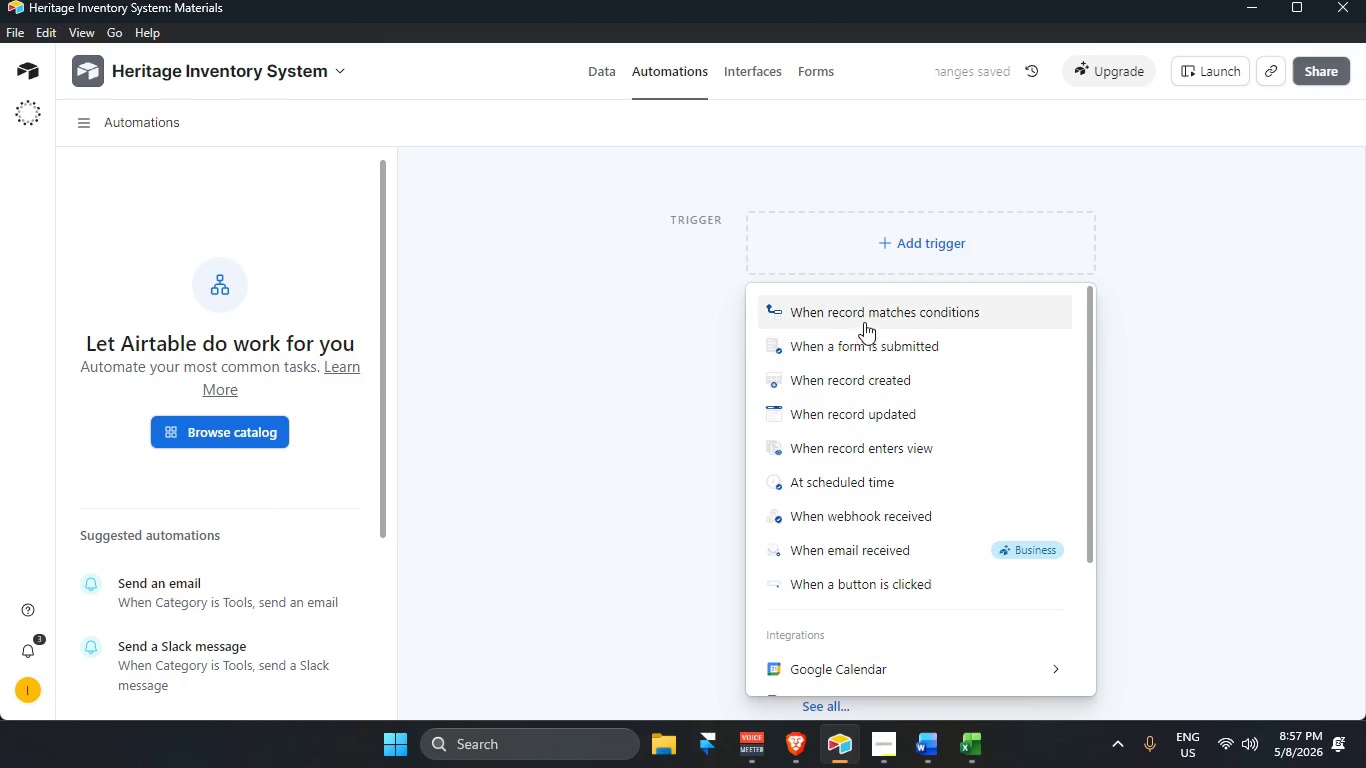 
left_click([869, 311])
 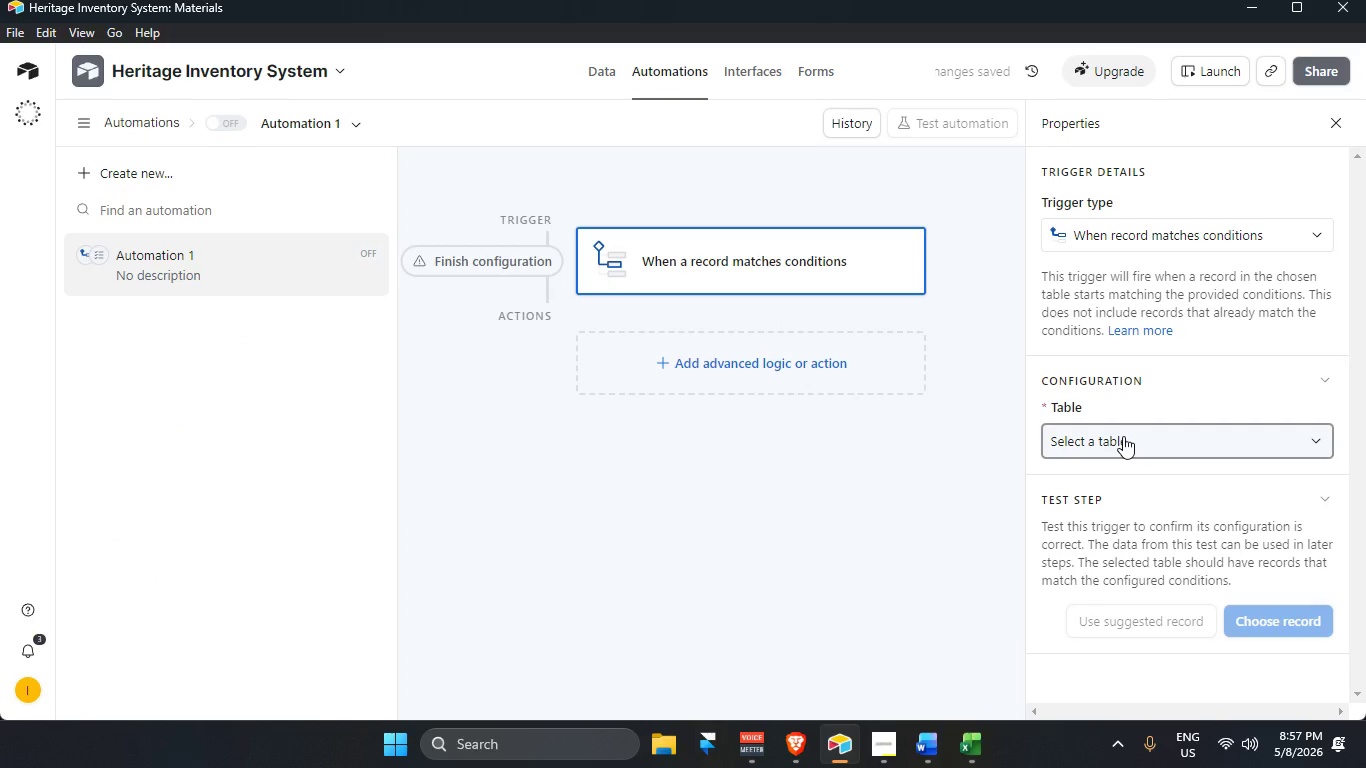 
wait(5.41)
 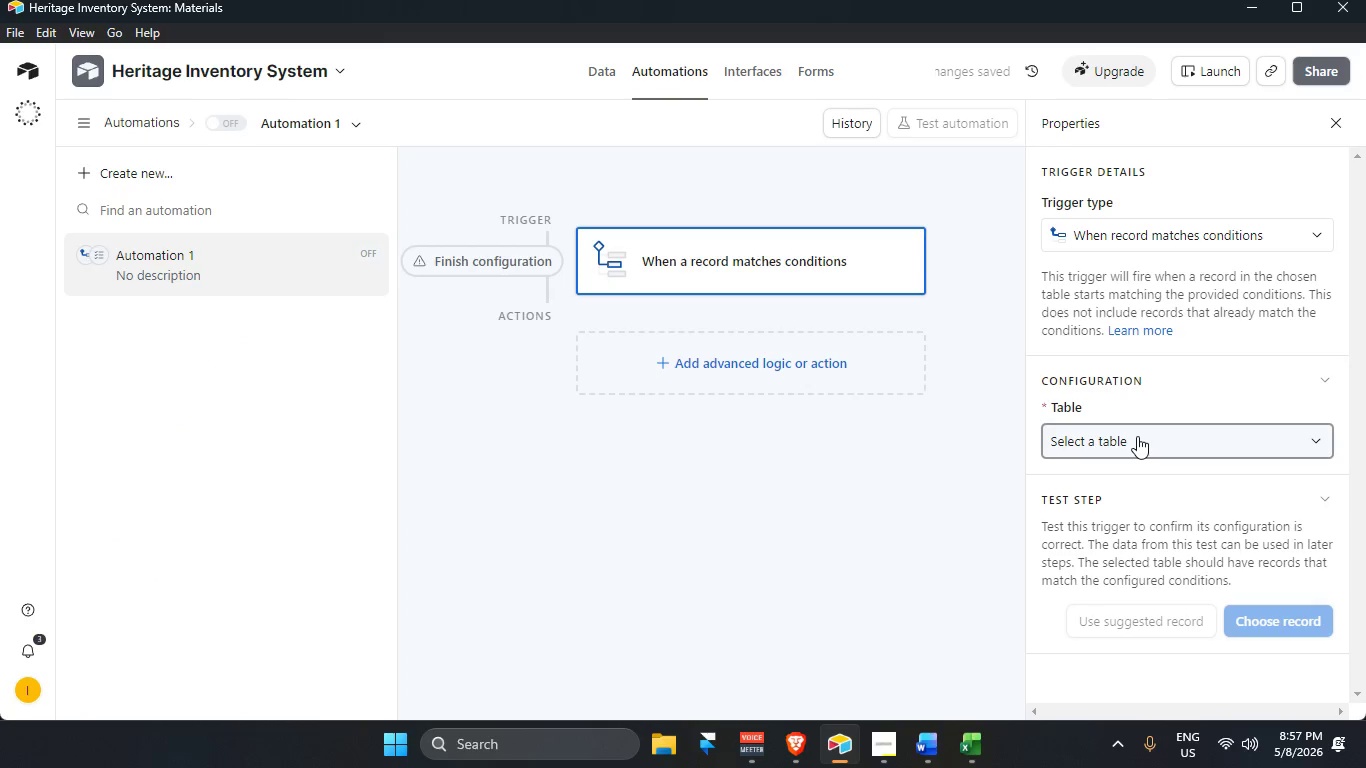 
key(Alt+Tab)
 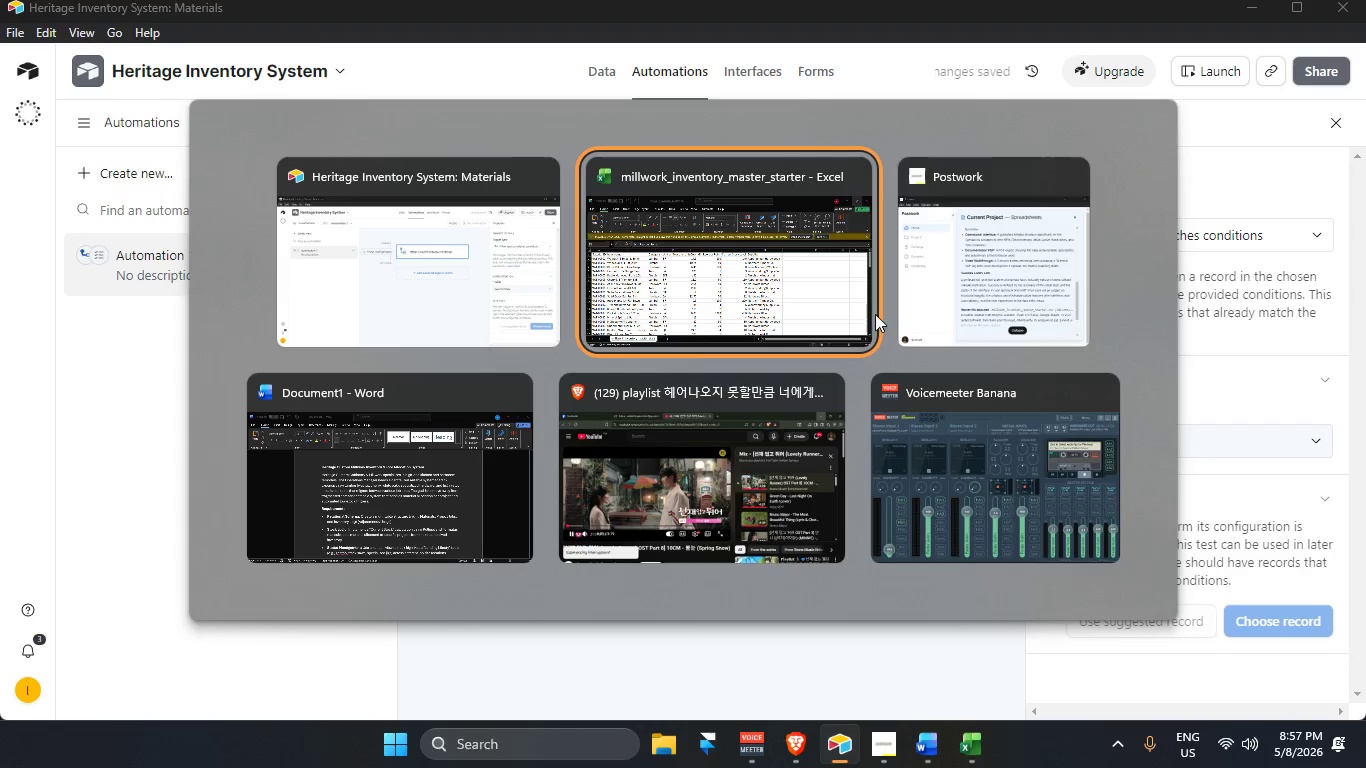 
left_click([993, 283])